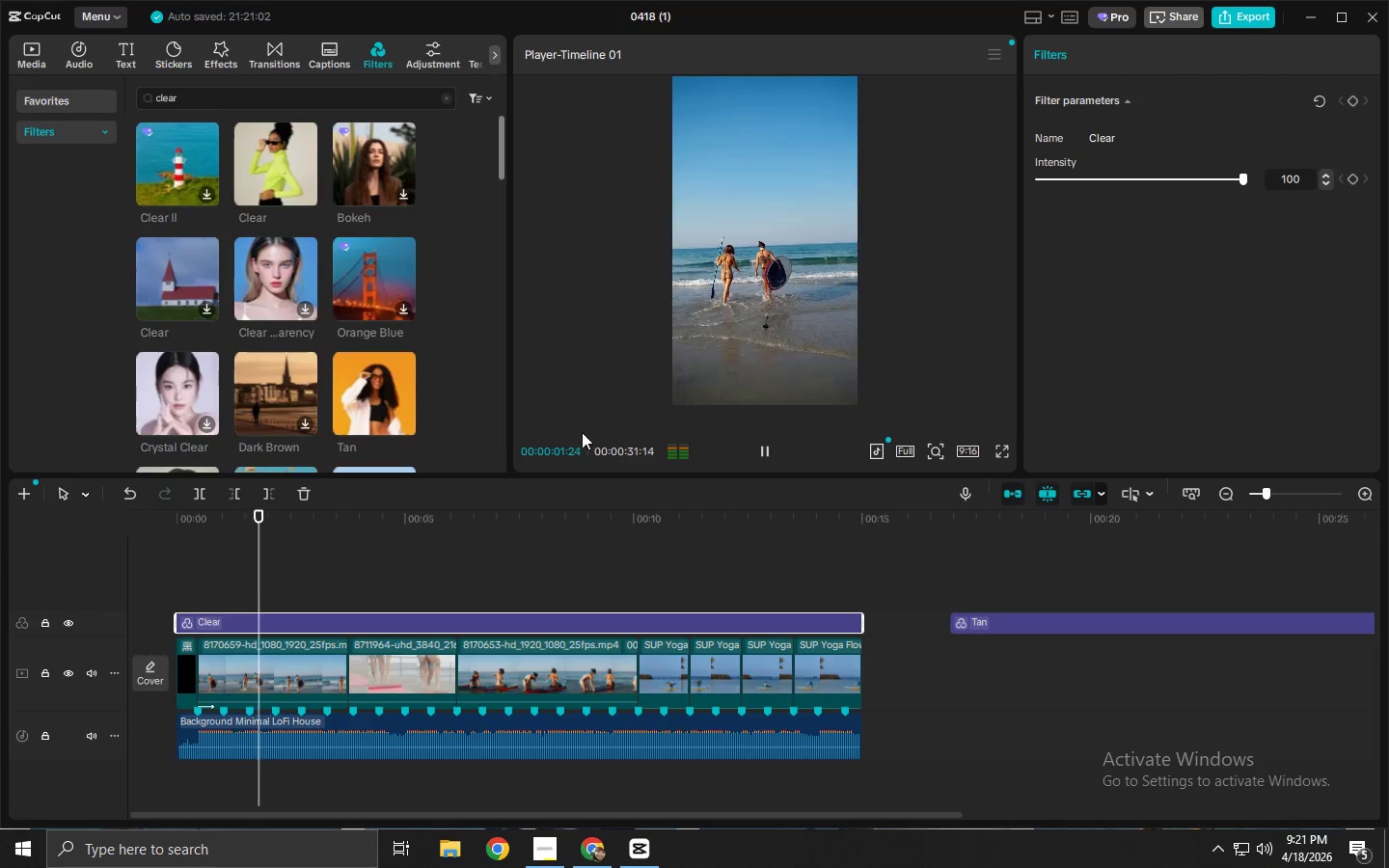 
left_click([818, 614])
 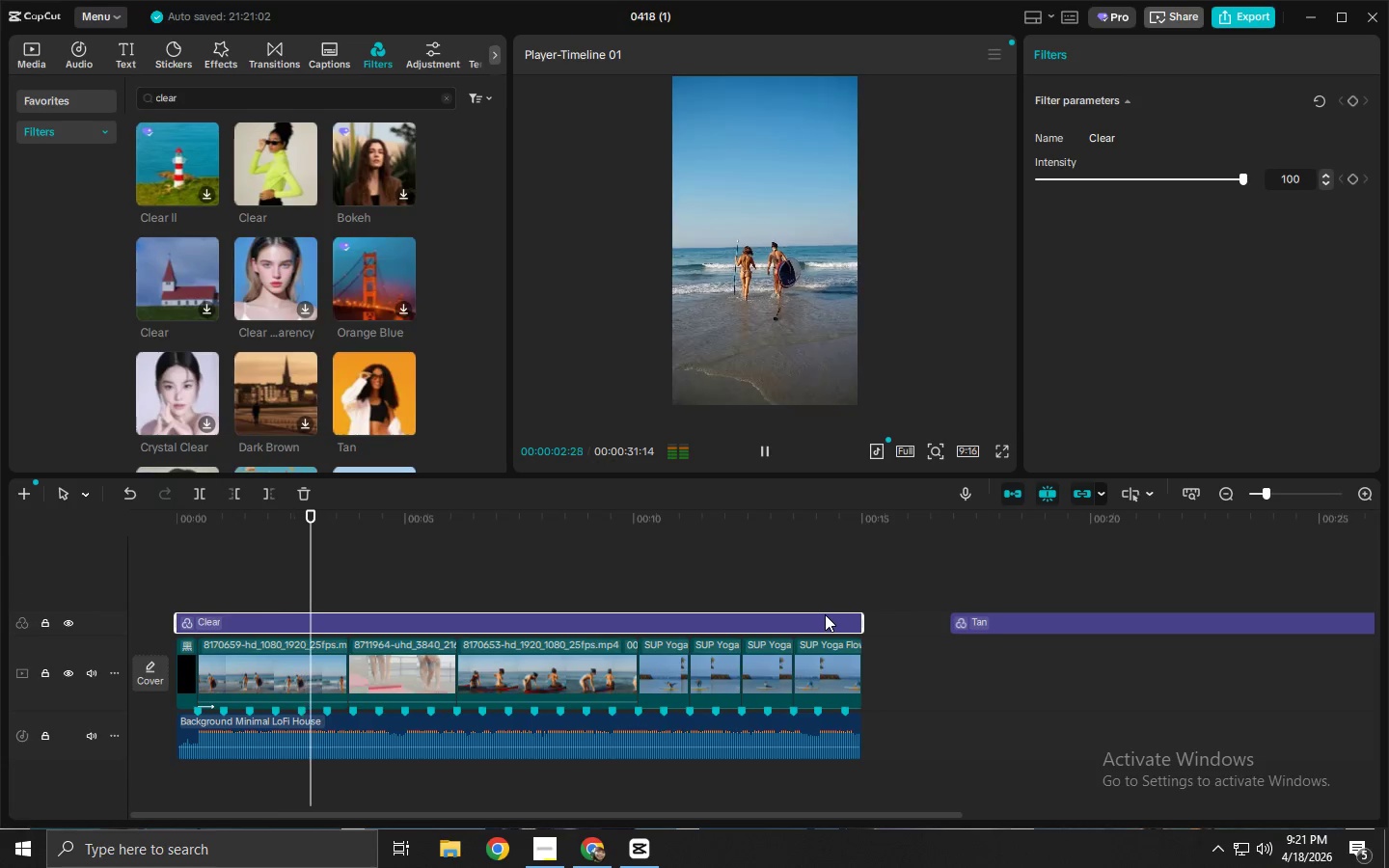 
key(Delete)
 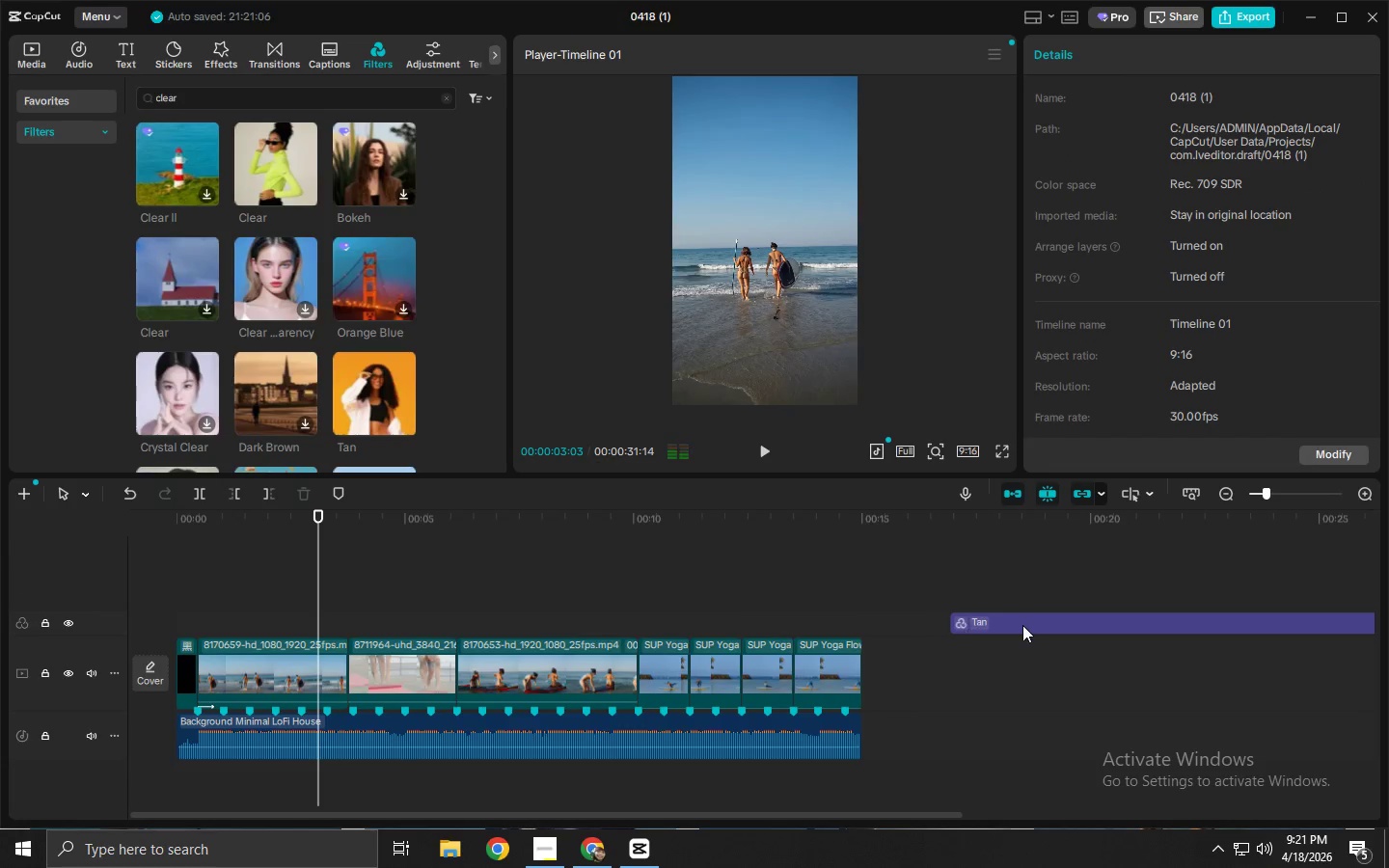 
left_click_drag(start_coordinate=[1023, 624], to_coordinate=[275, 625])
 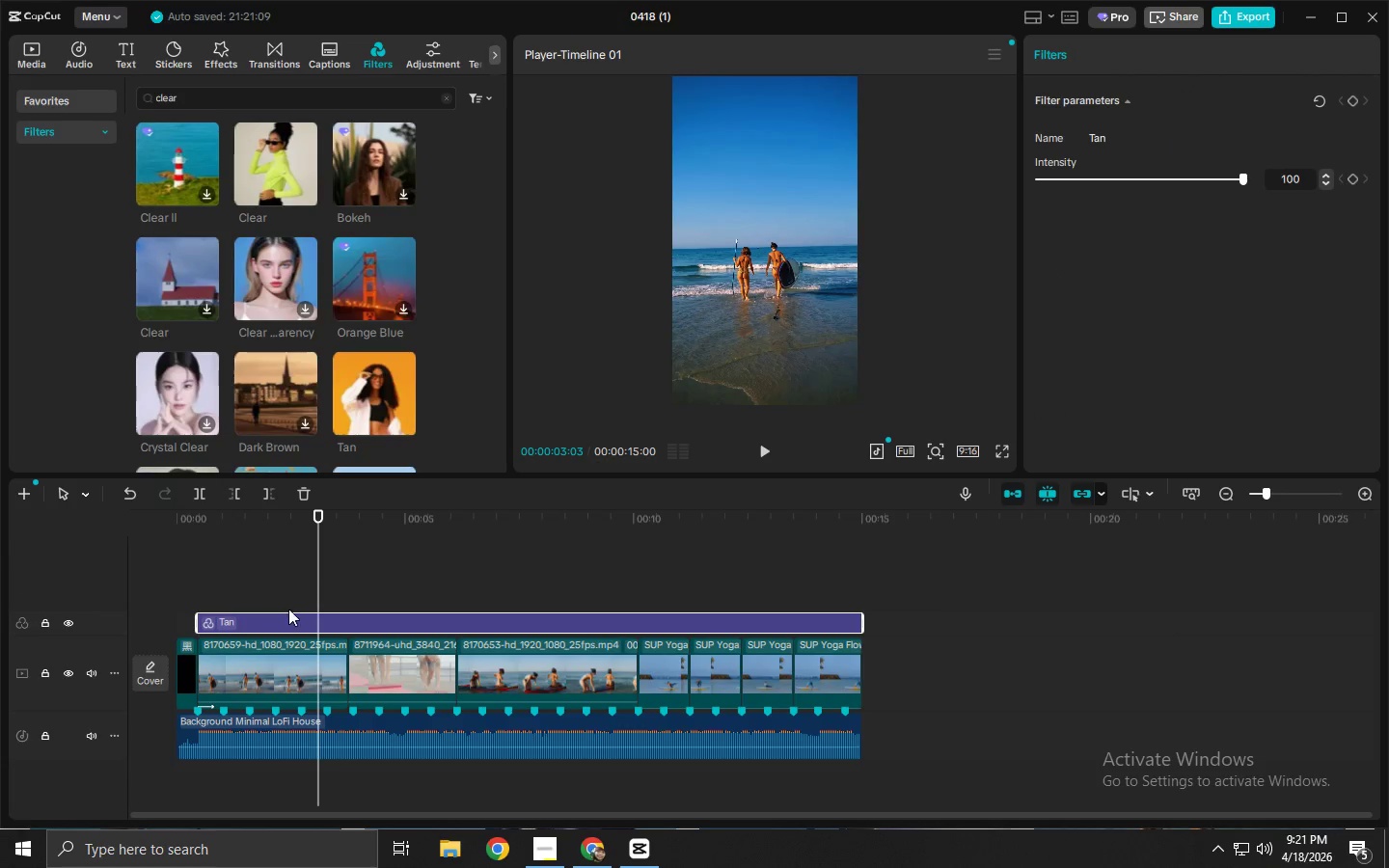 
left_click([280, 620])
 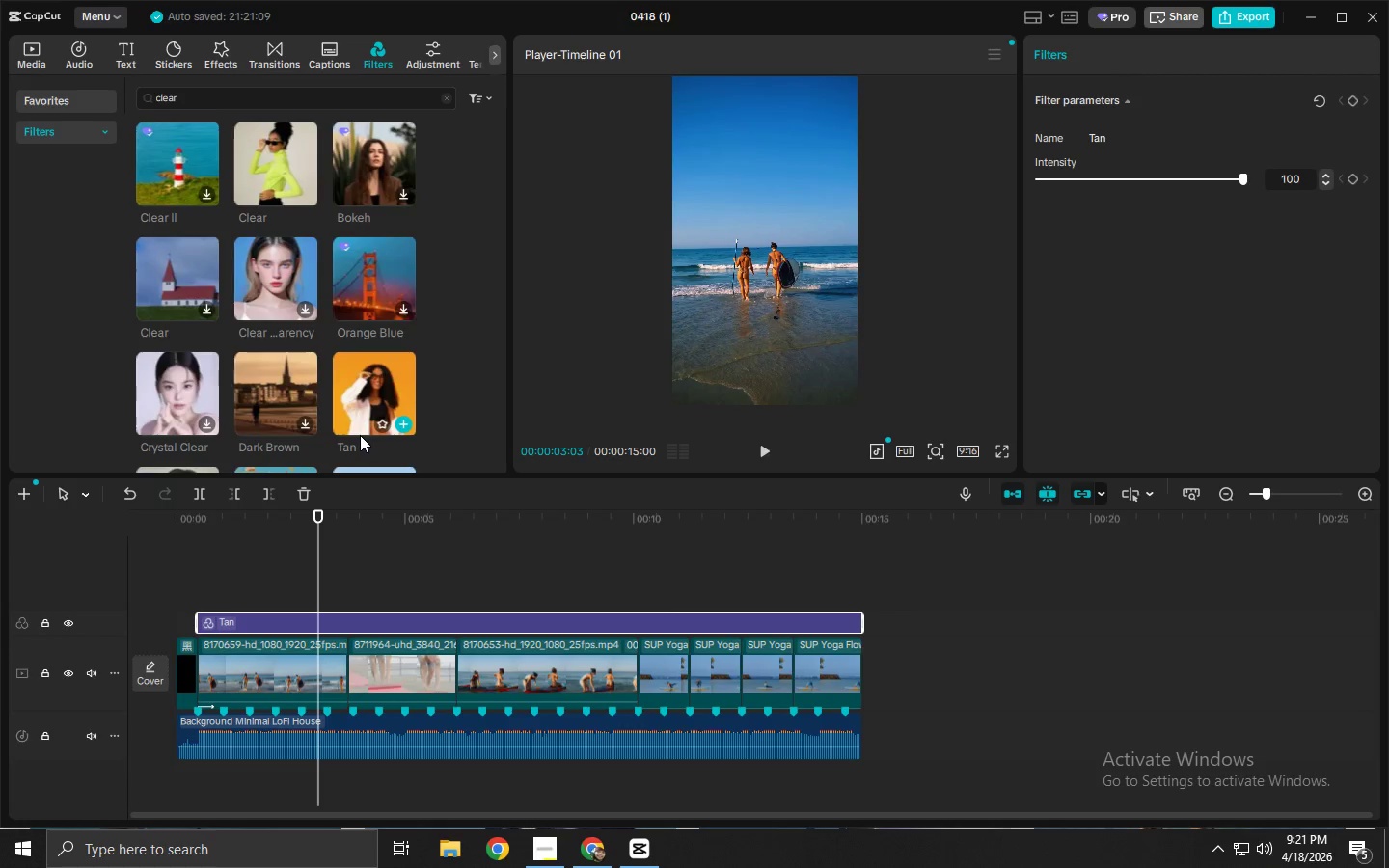 
type(vv)
 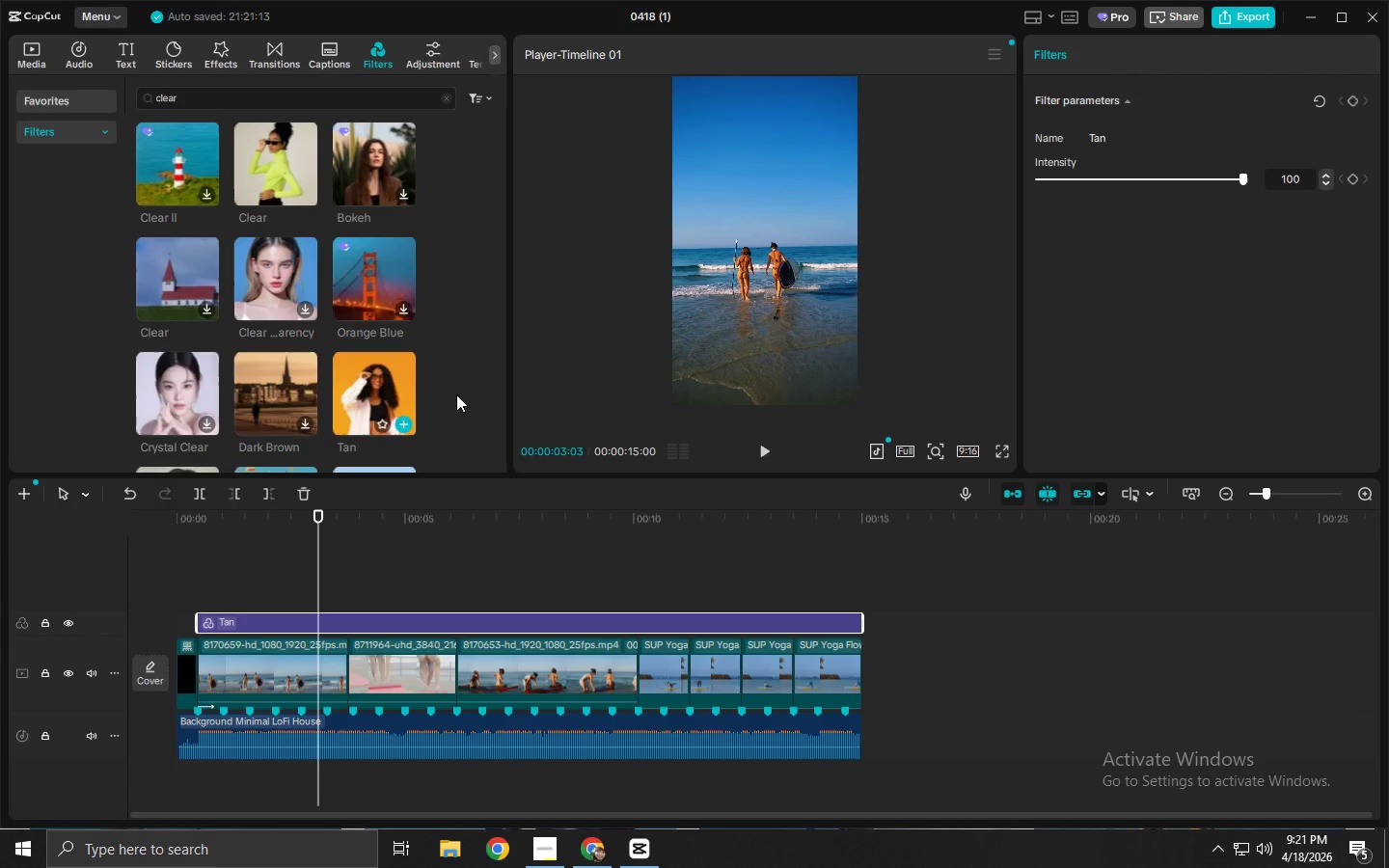 
left_click_drag(start_coordinate=[1247, 174], to_coordinate=[1193, 183])
 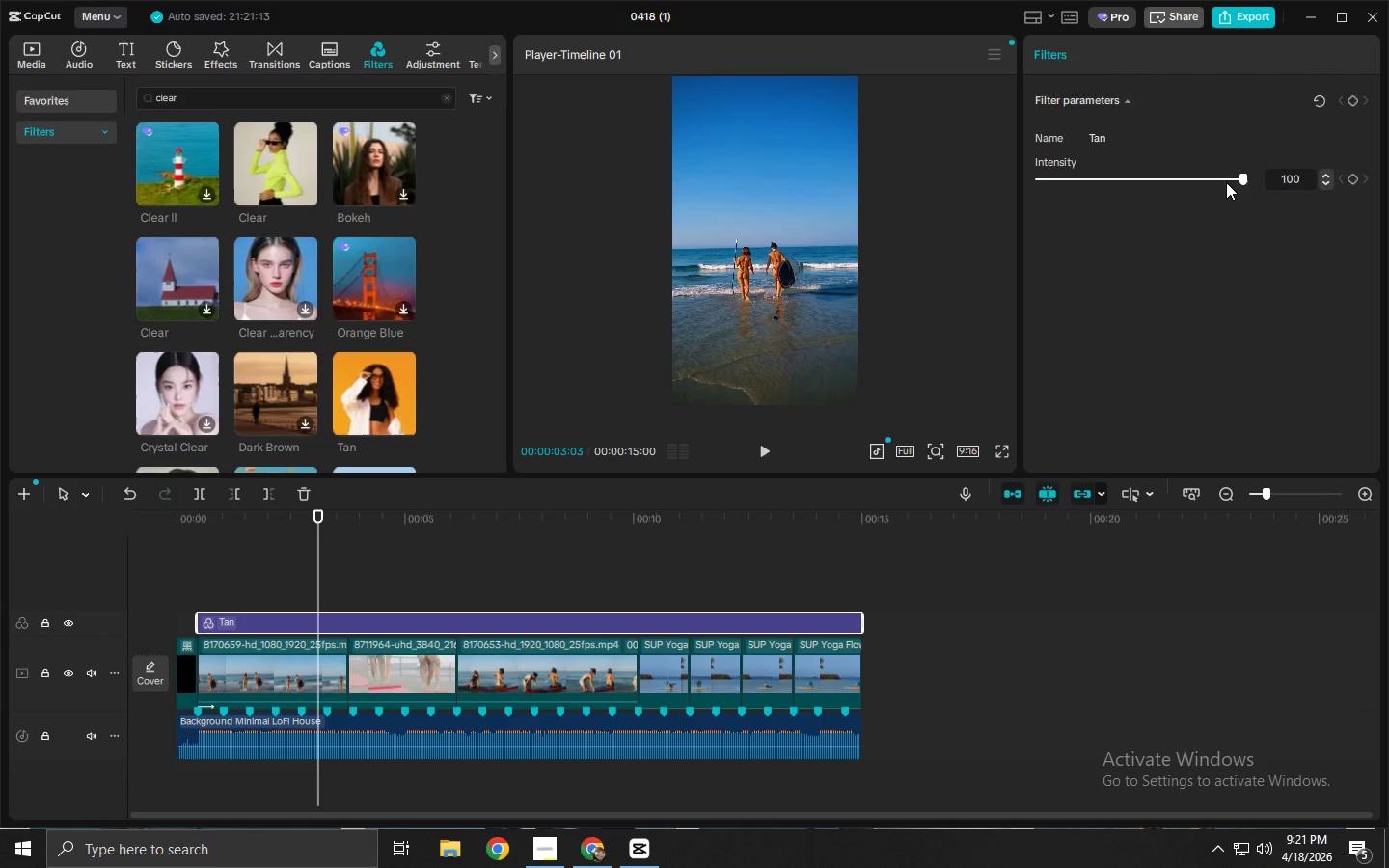 
left_click_drag(start_coordinate=[1226, 182], to_coordinate=[1142, 177])
 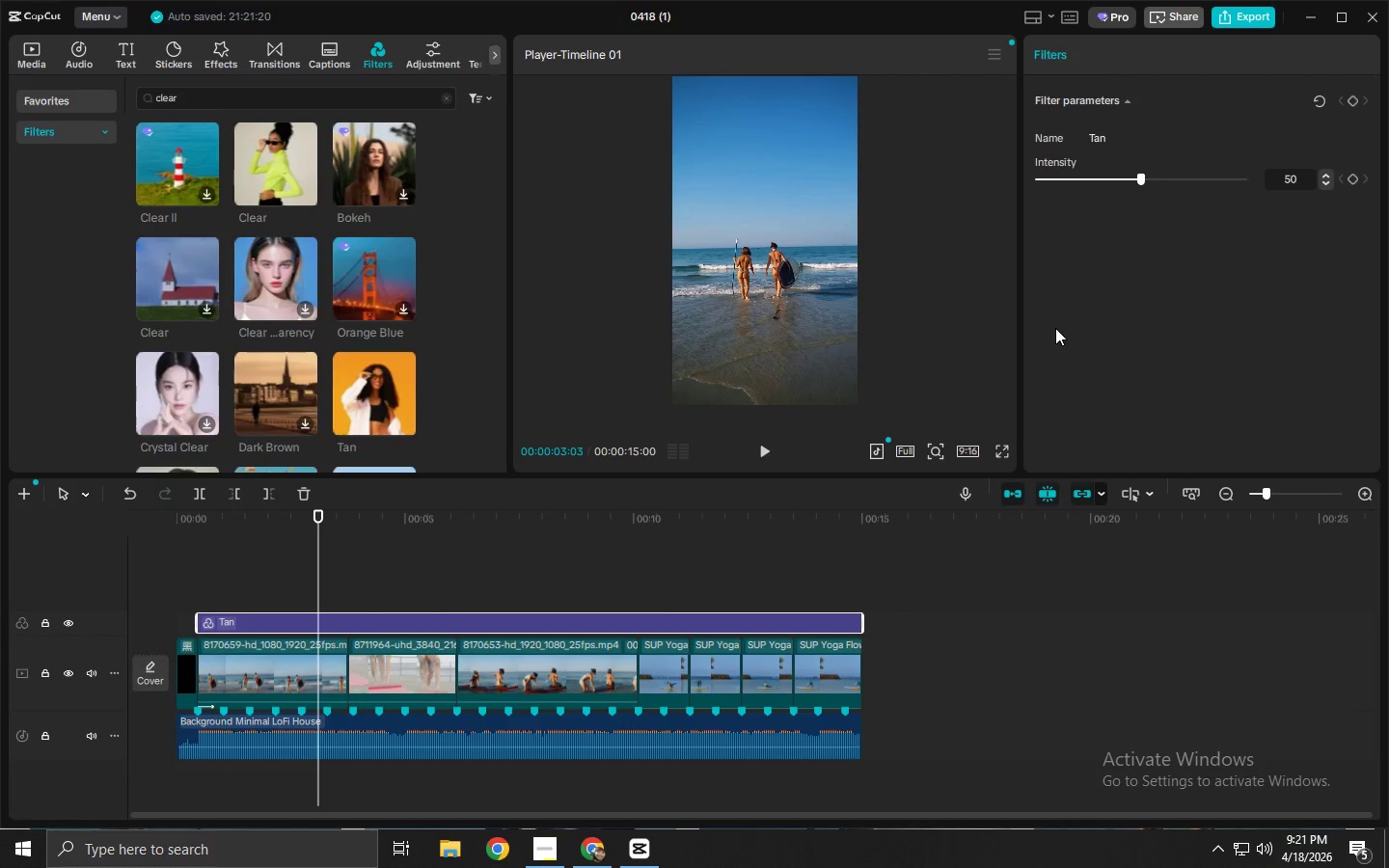 
left_click_drag(start_coordinate=[961, 677], to_coordinate=[222, 657])
 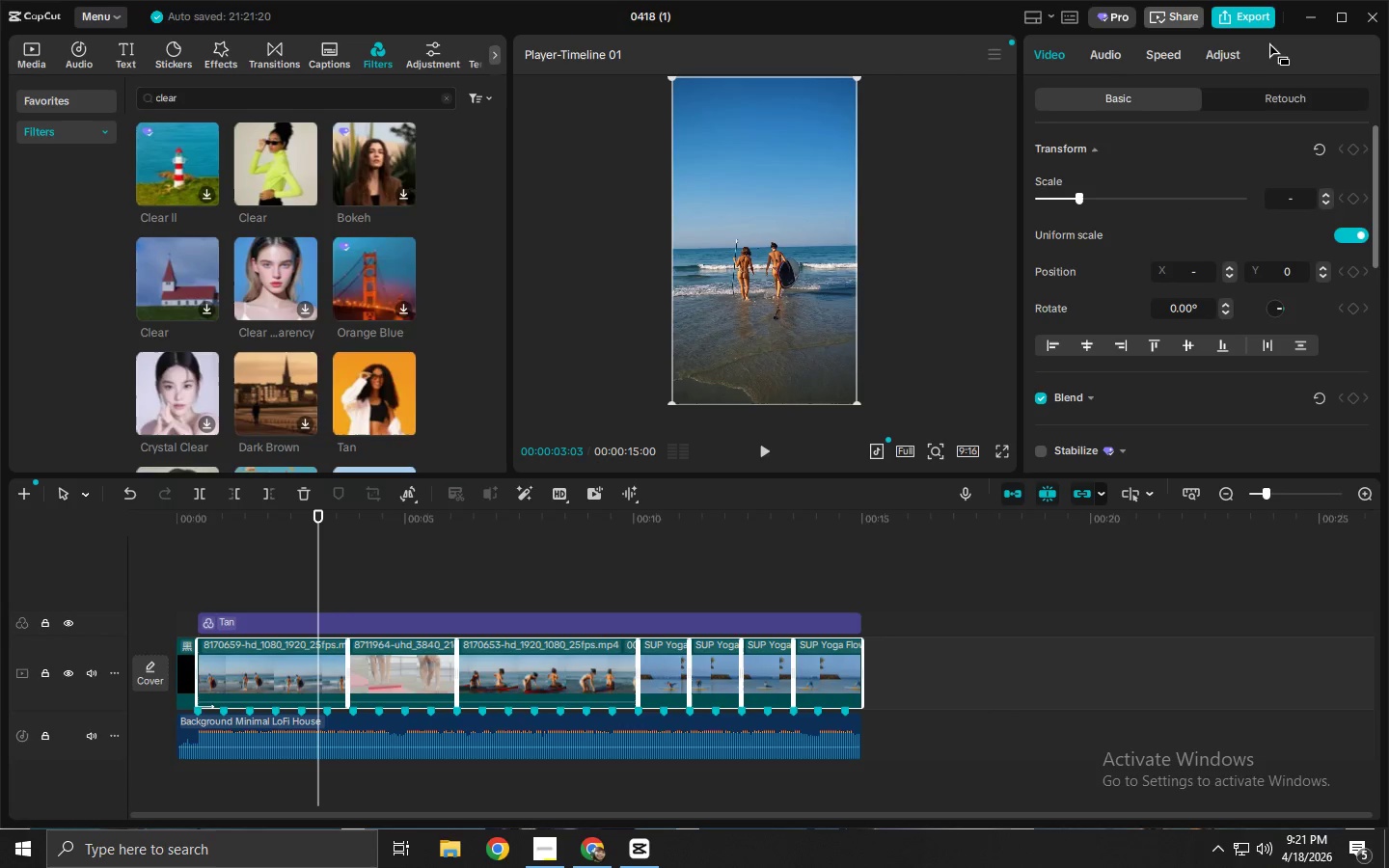 
left_click([1227, 55])
 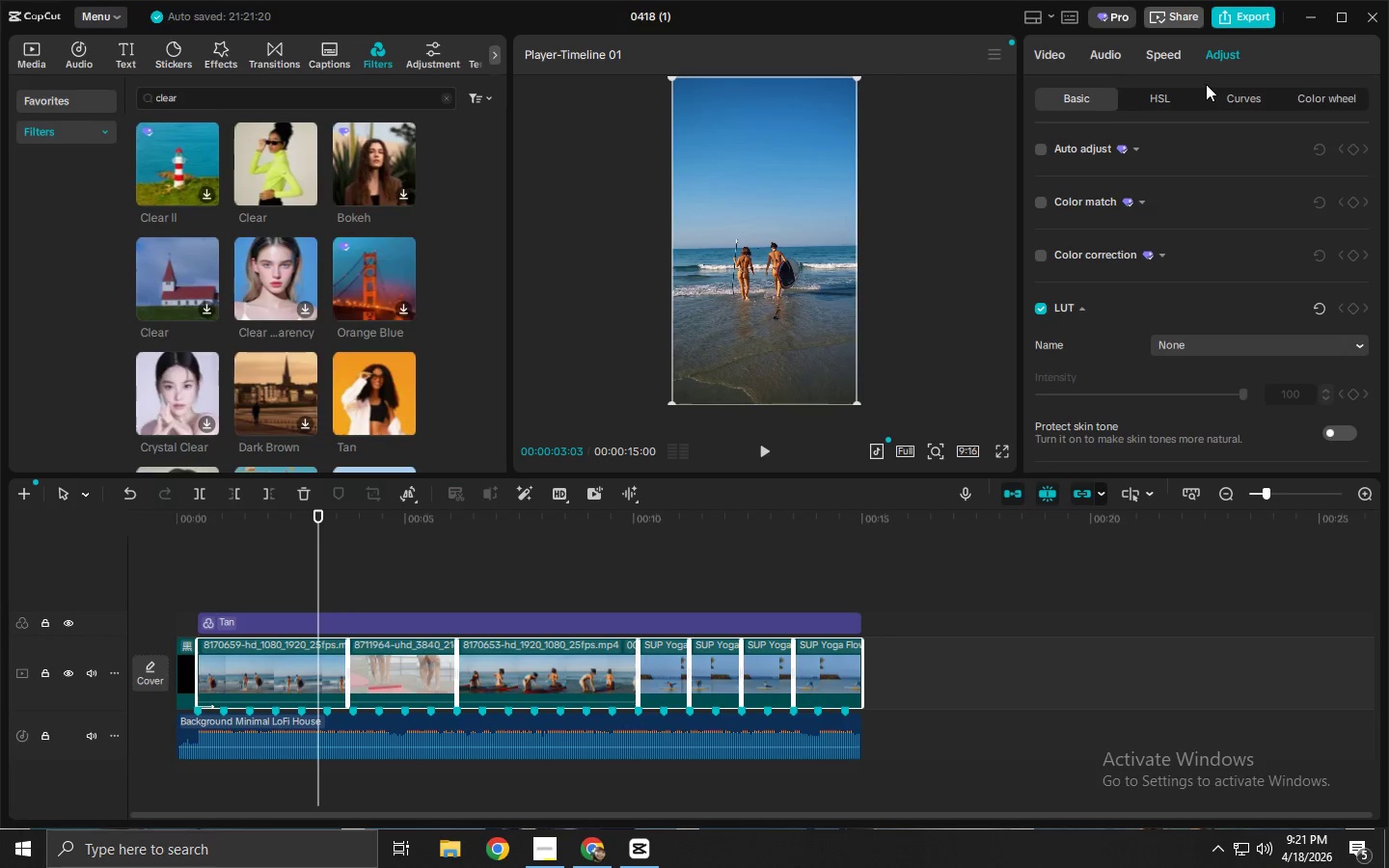 
wait(5.41)
 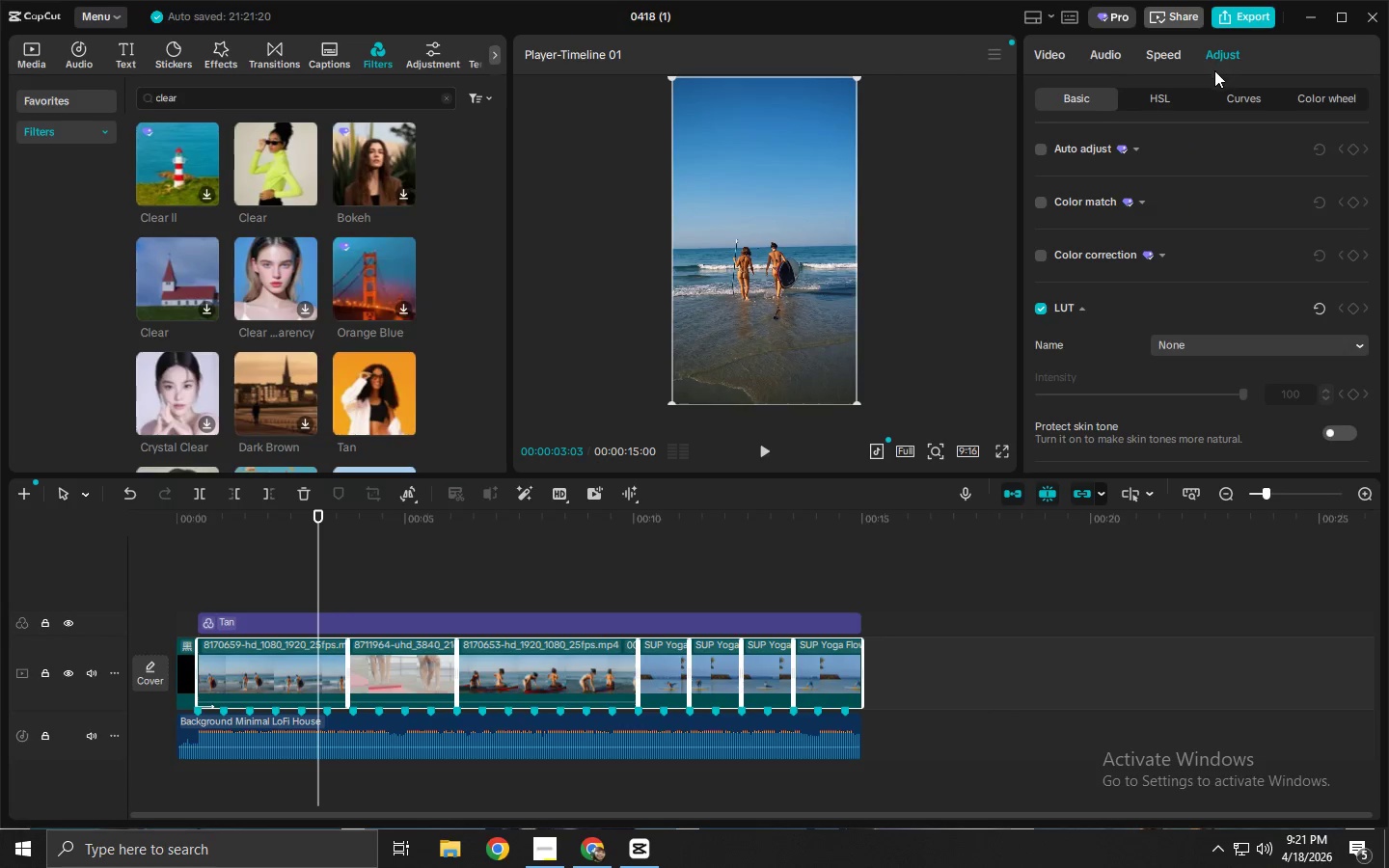 
scroll: coordinate [1137, 314], scroll_direction: down, amount: 9.0
 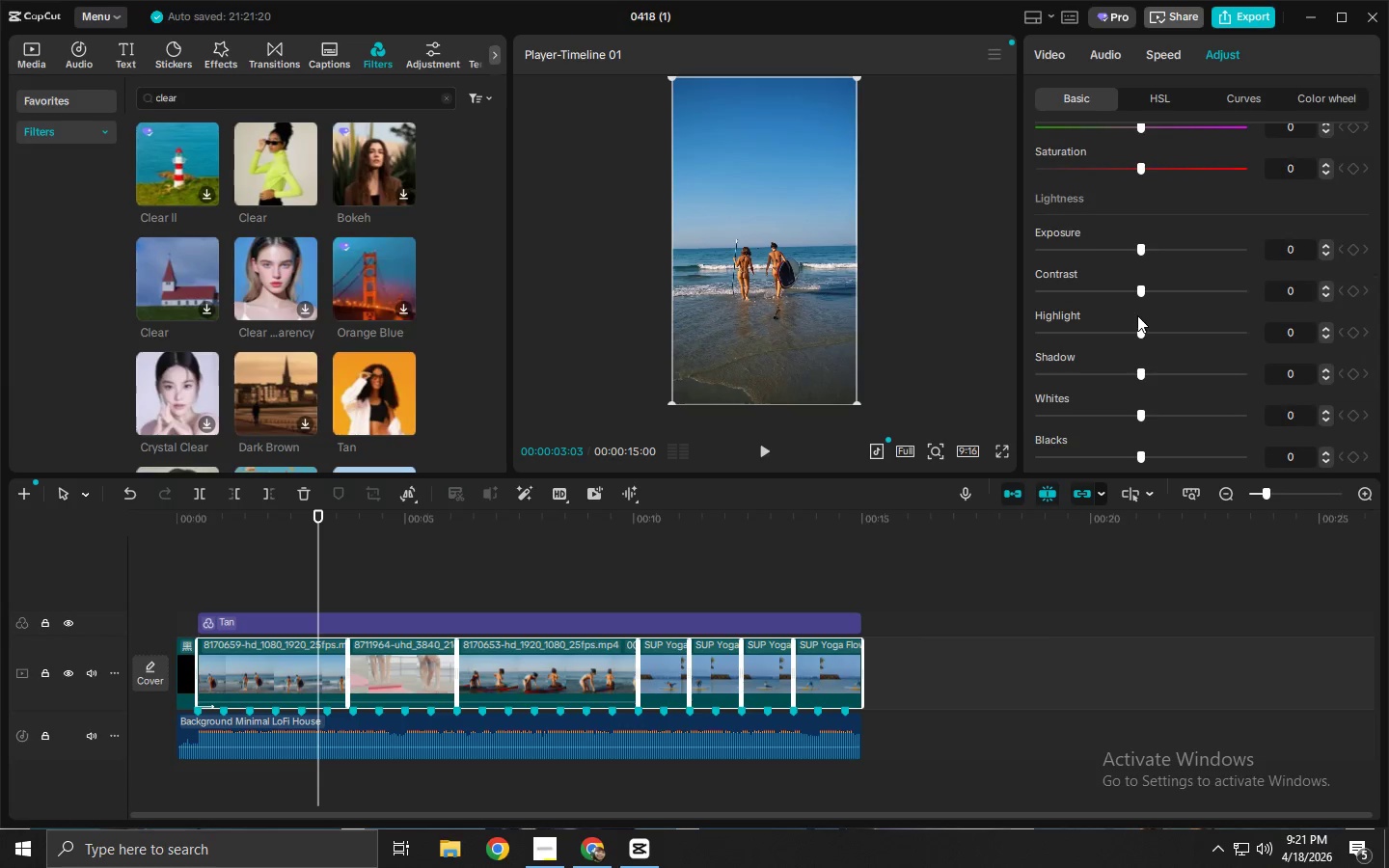 
left_click_drag(start_coordinate=[1146, 297], to_coordinate=[1158, 296])
 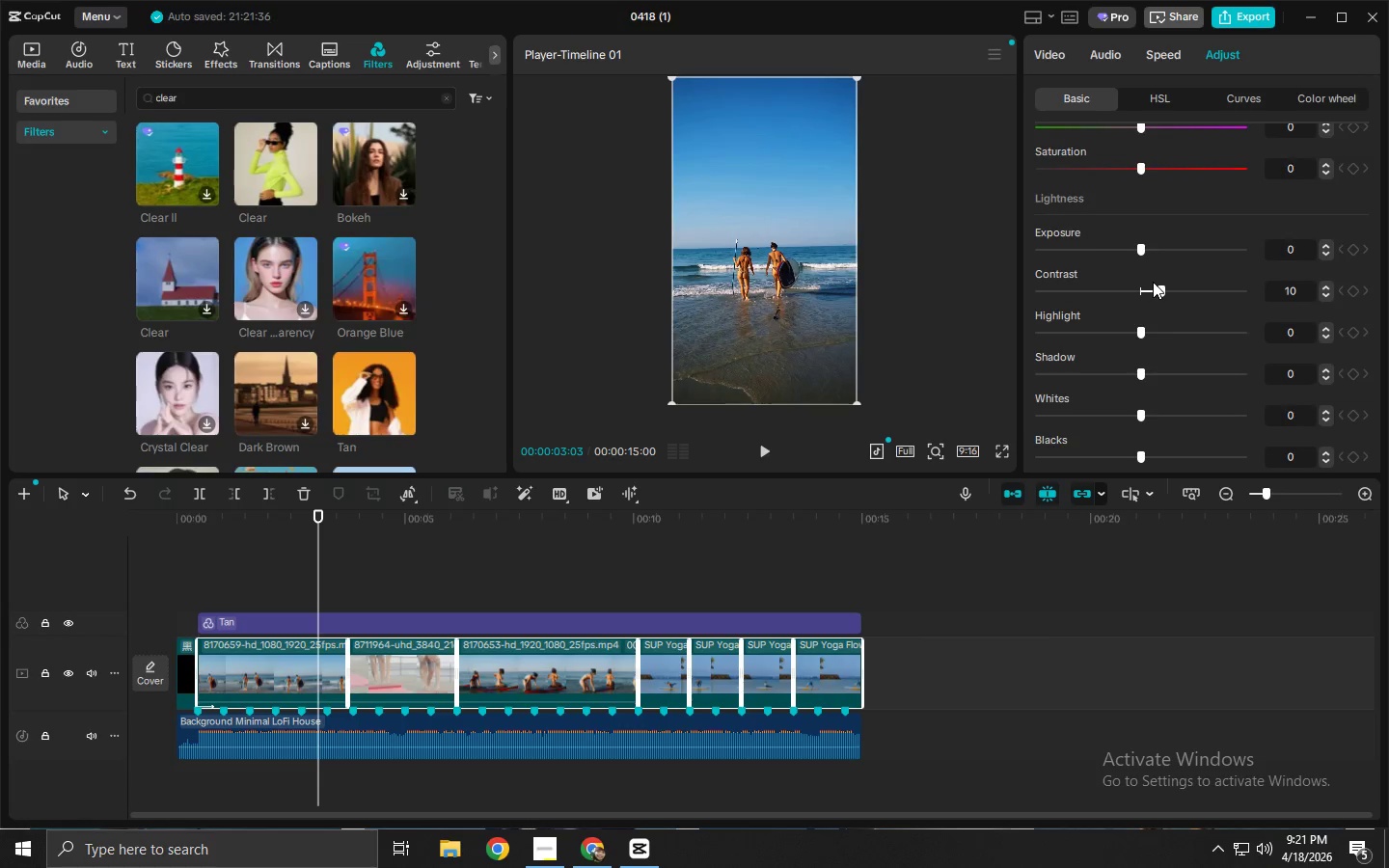 
scroll: coordinate [1156, 271], scroll_direction: down, amount: 2.0
 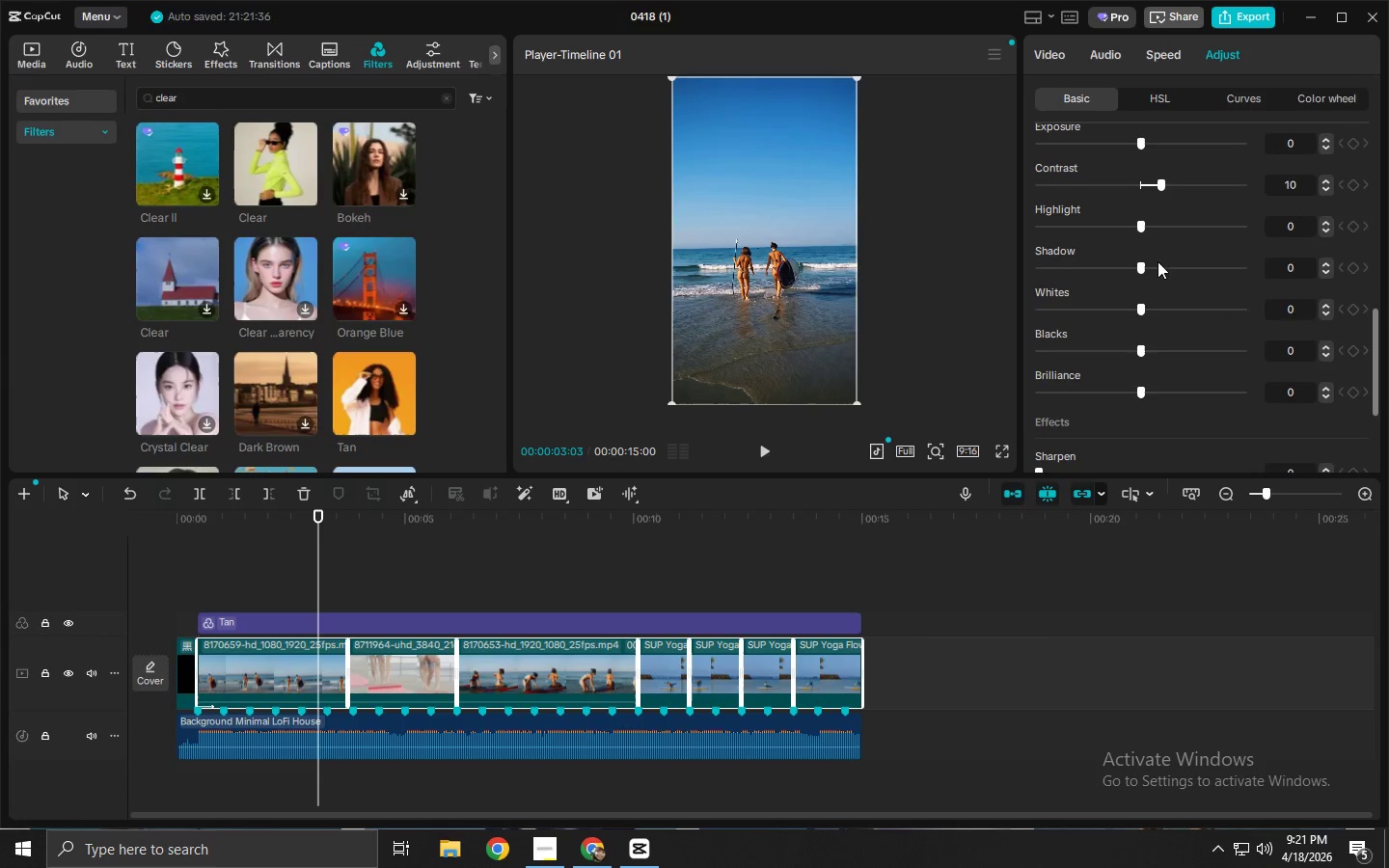 
scroll: coordinate [1146, 272], scroll_direction: up, amount: 6.0
 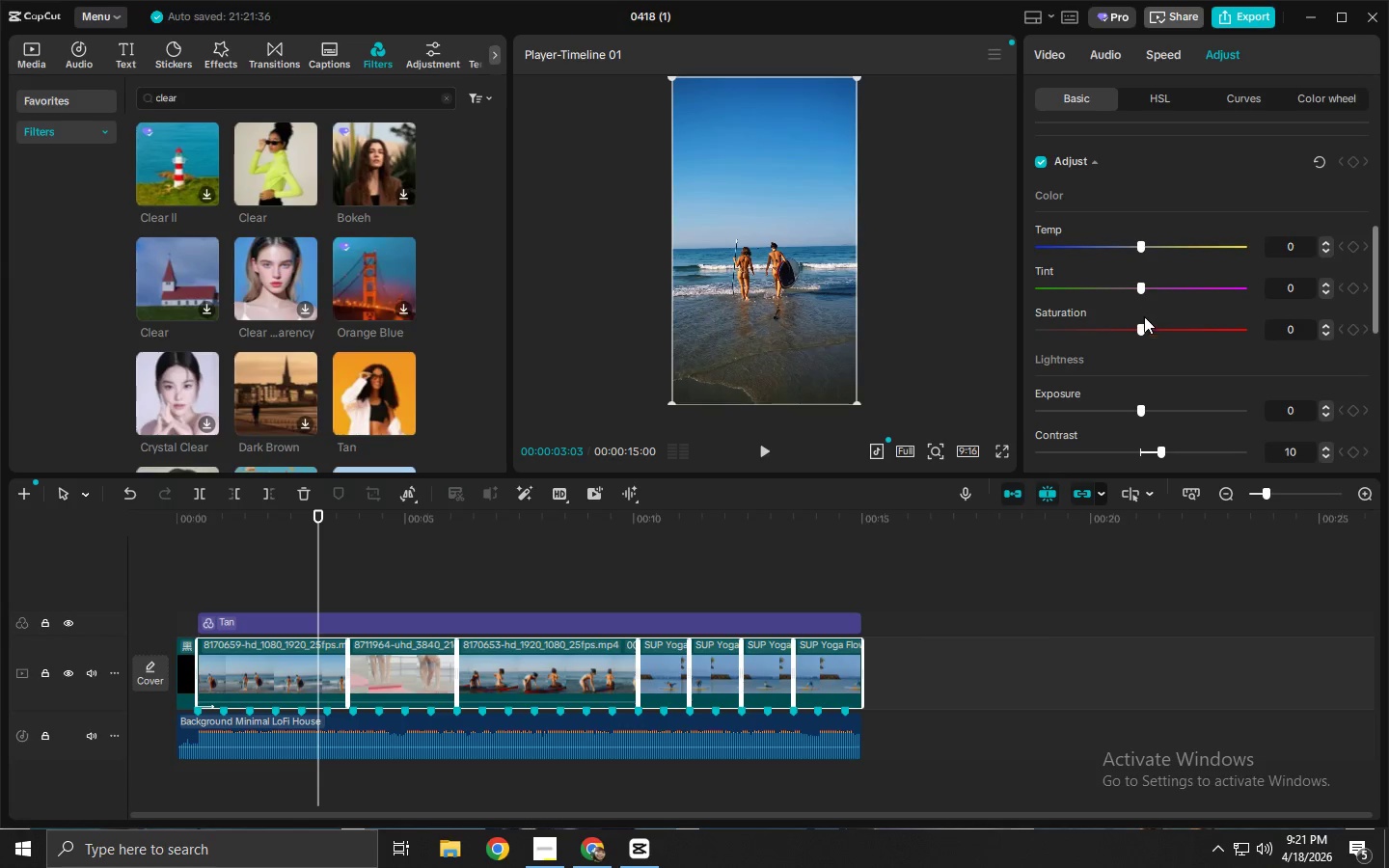 
left_click_drag(start_coordinate=[1143, 328], to_coordinate=[1154, 329])
 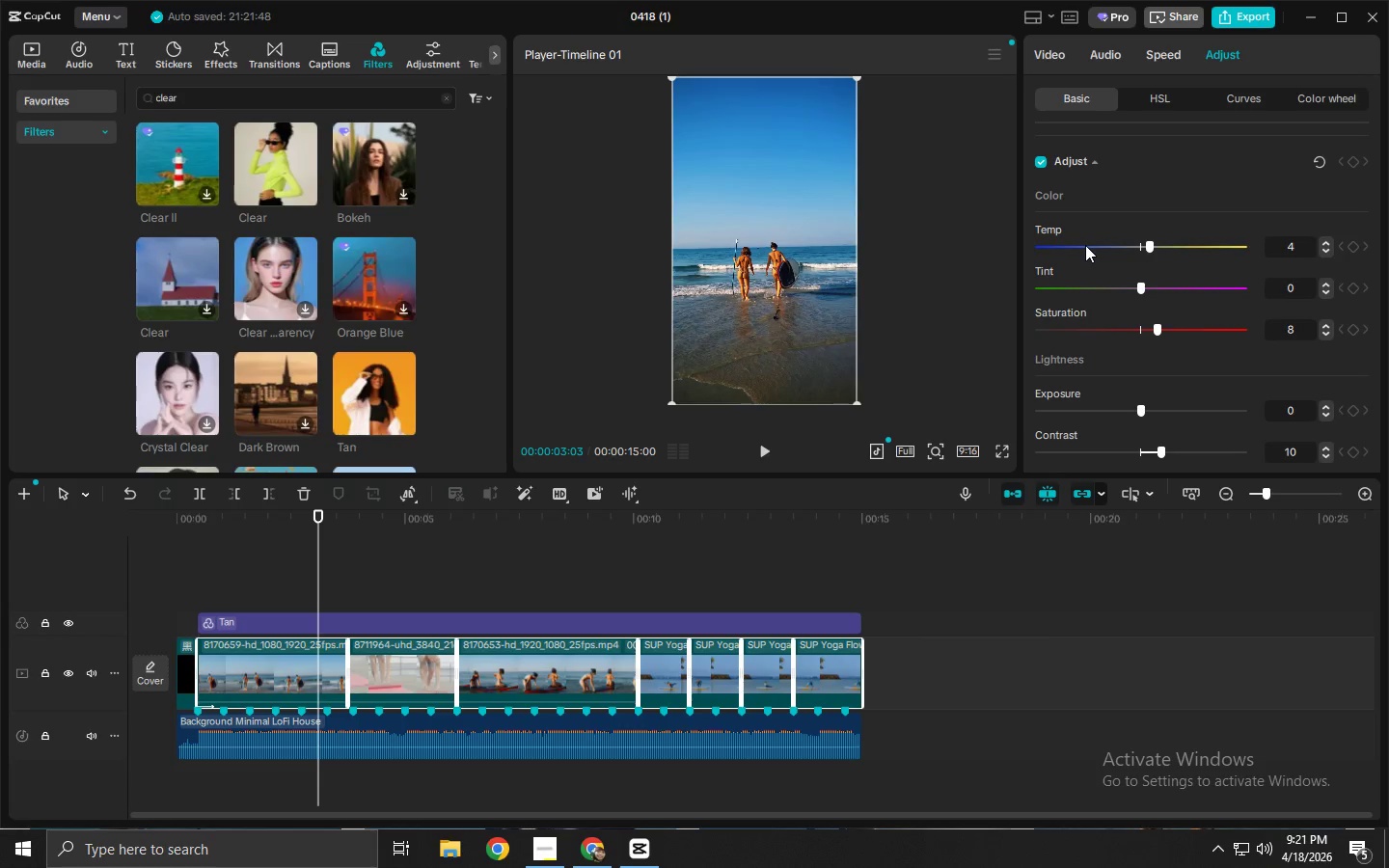 
wait(7.16)
 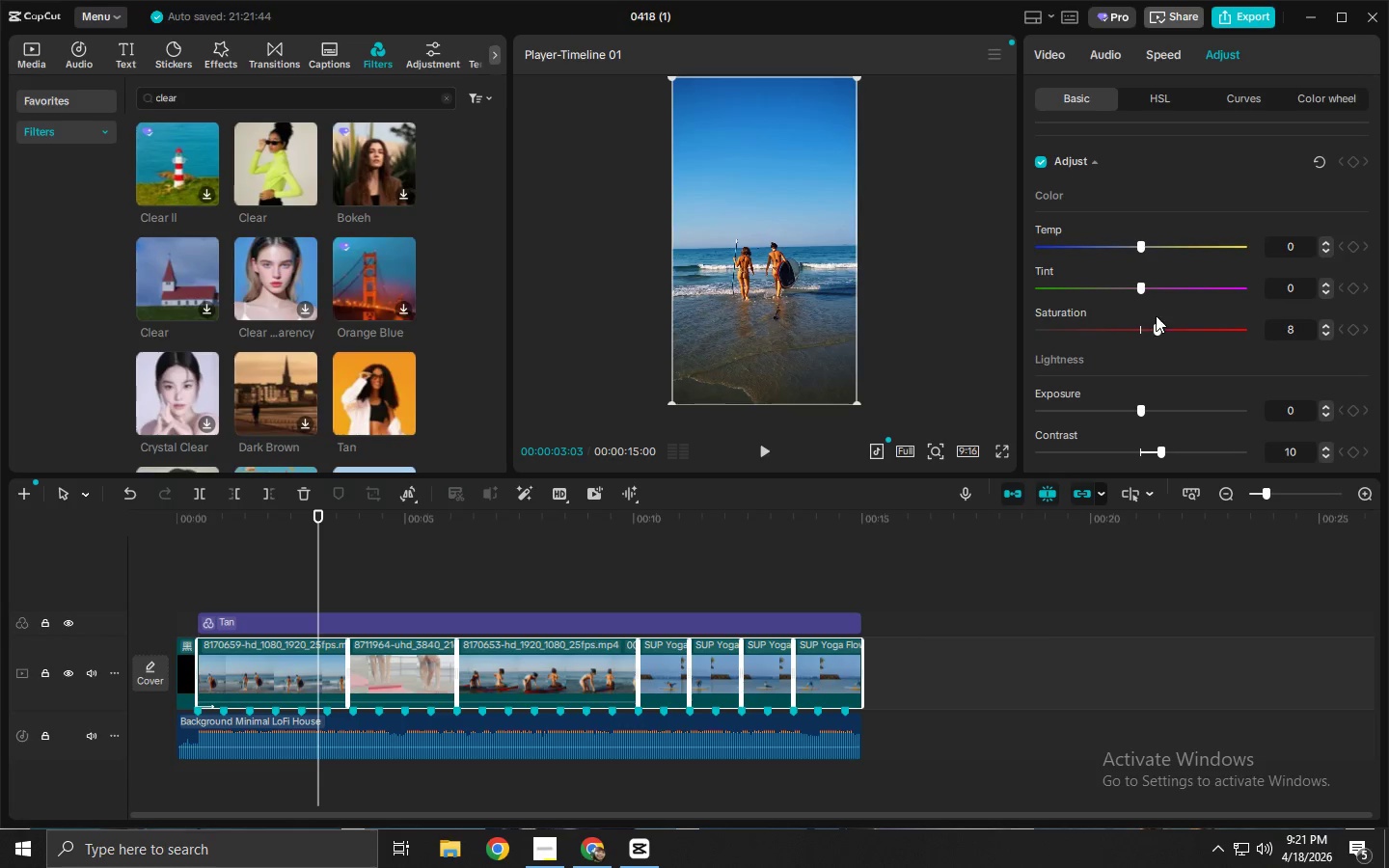 
scroll: coordinate [1085, 245], scroll_direction: down, amount: 3.0
 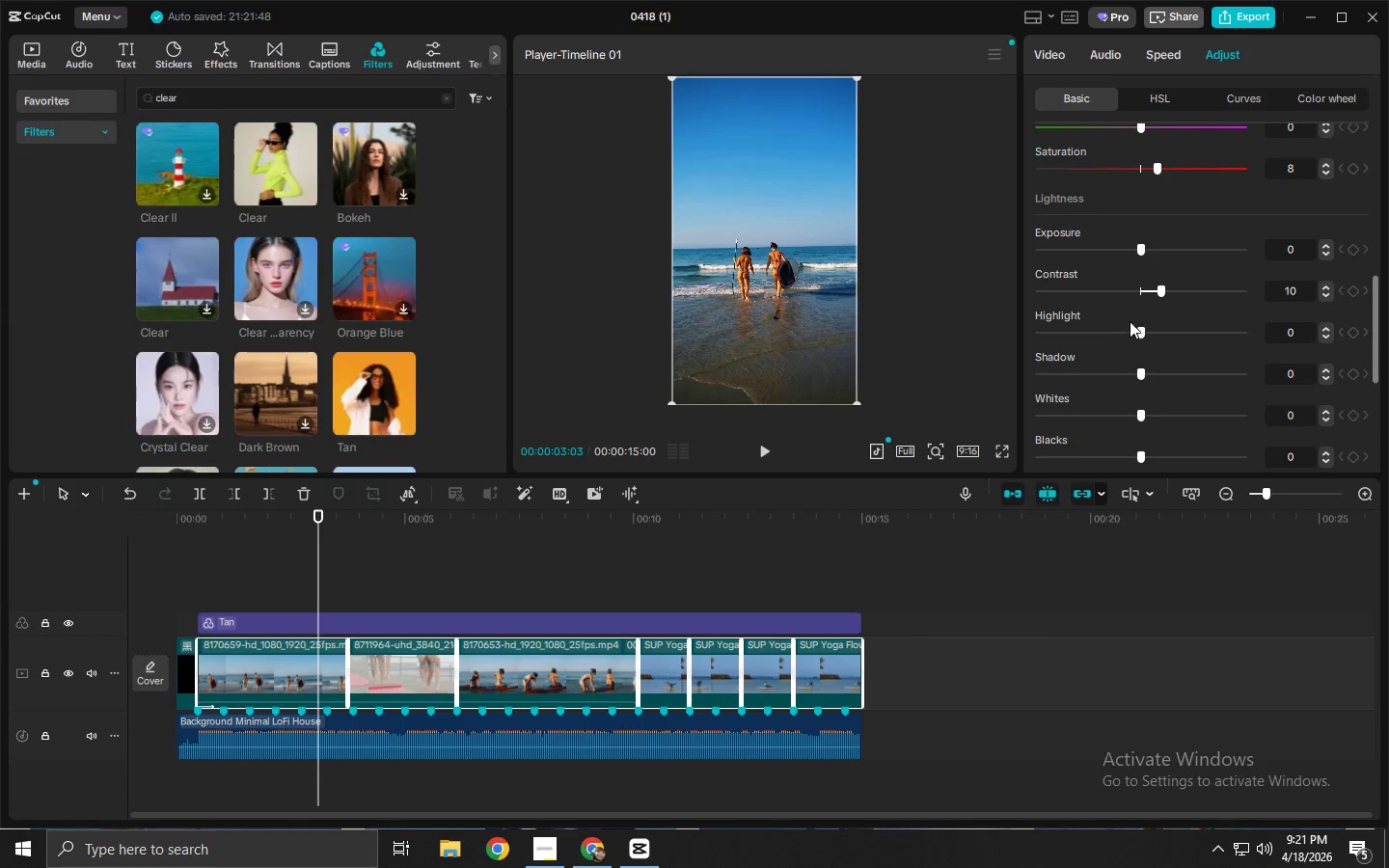 
left_click_drag(start_coordinate=[1137, 328], to_coordinate=[1097, 333])
 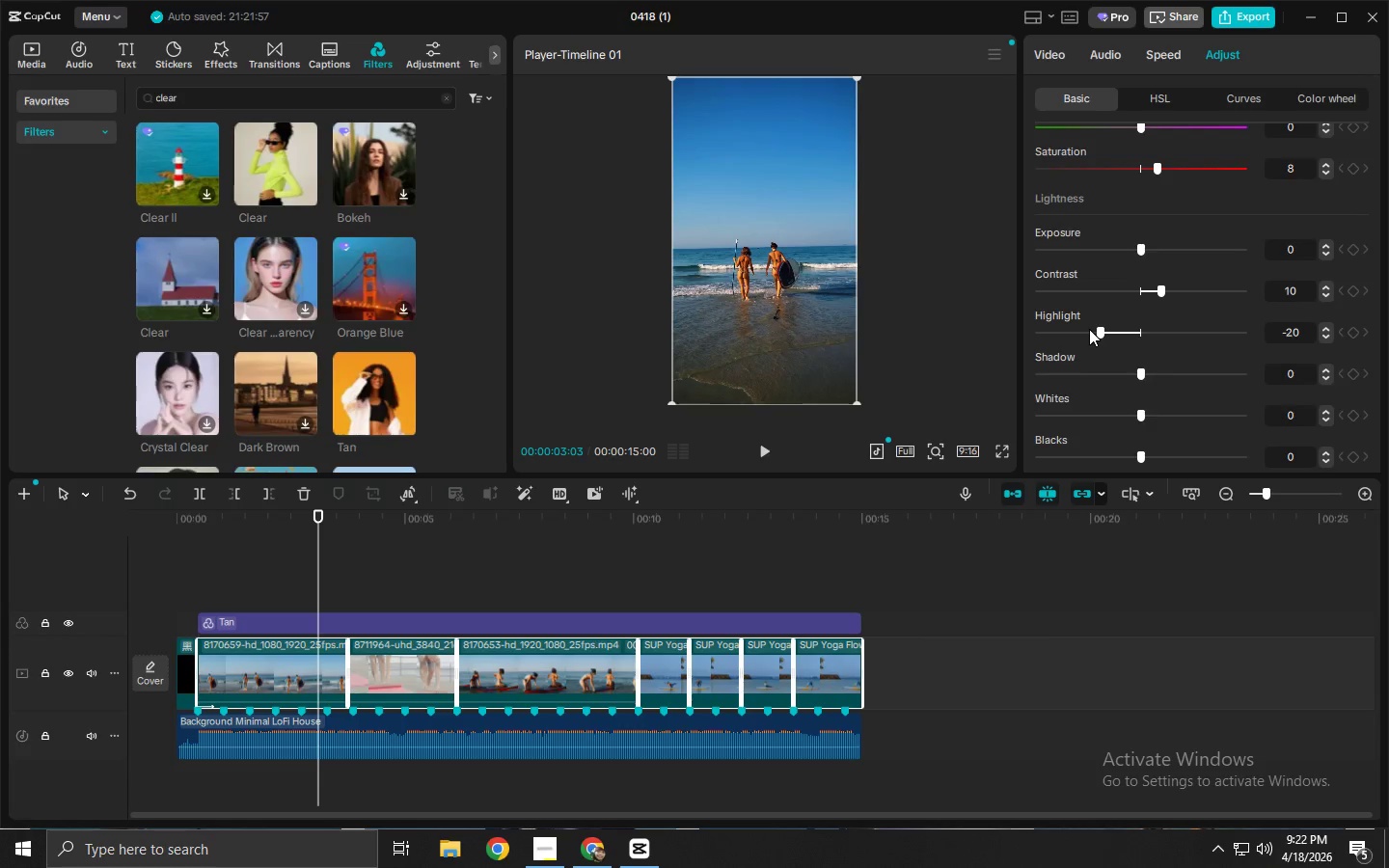 
wait(9.98)
 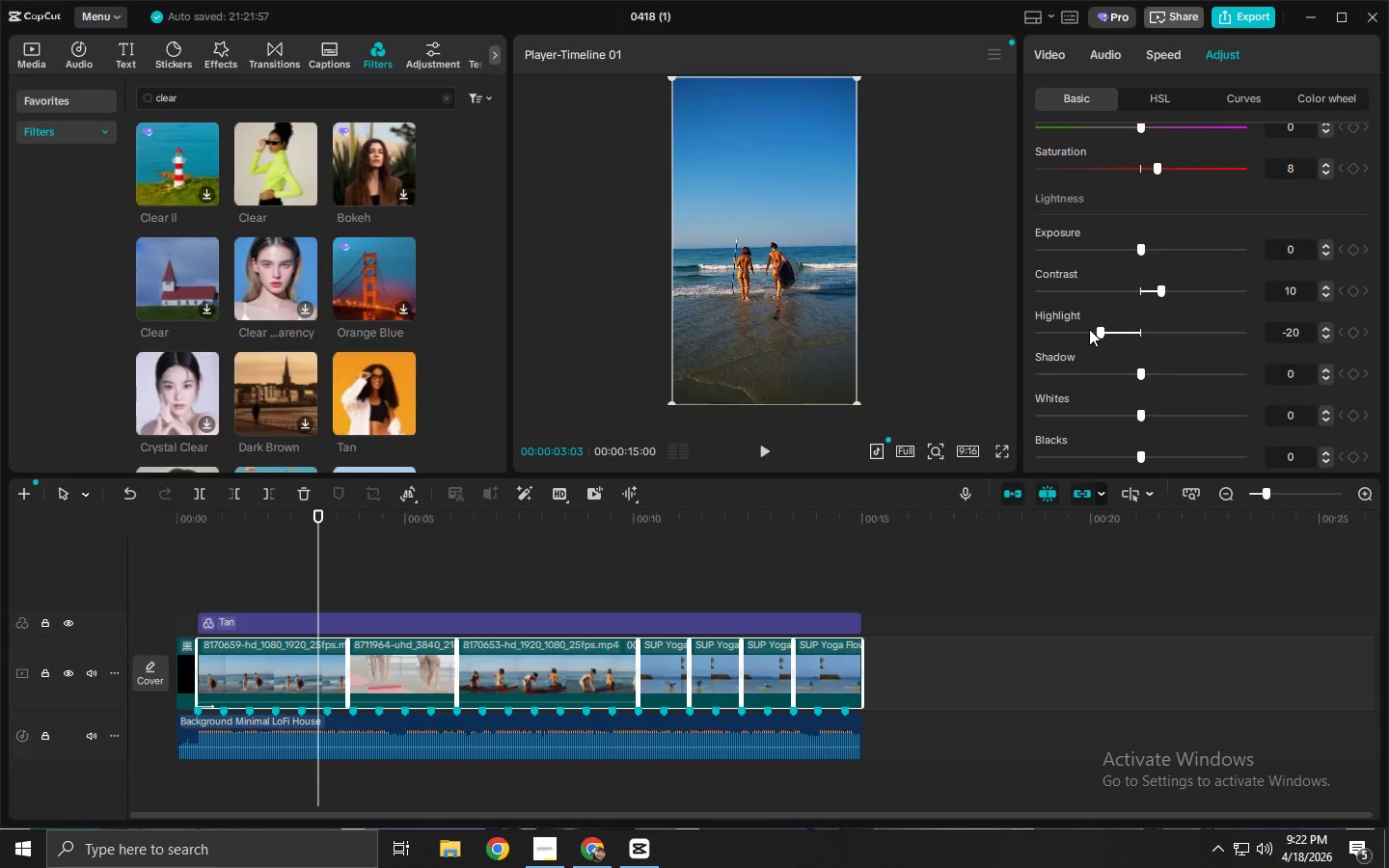 
key(Space)
 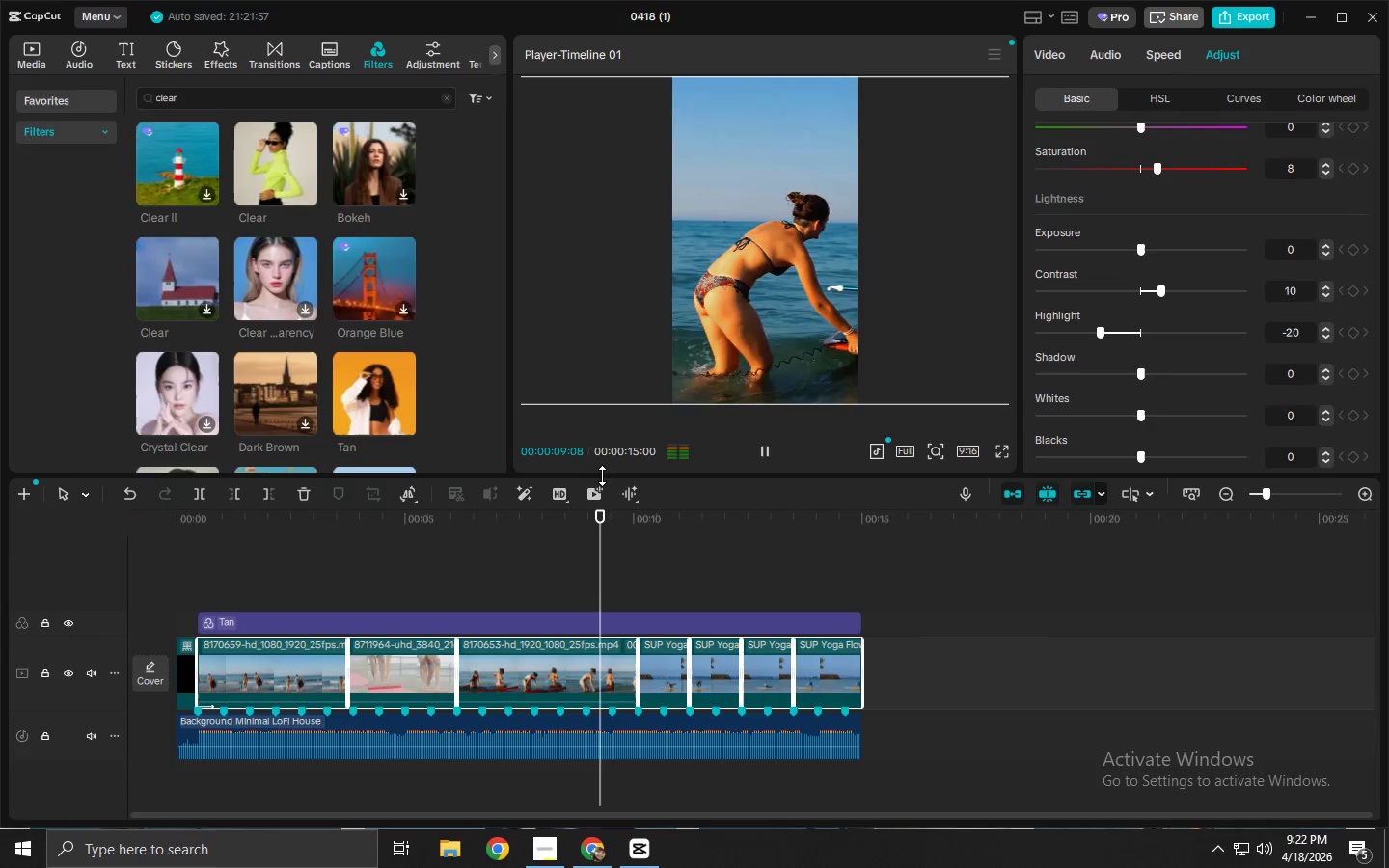 
wait(11.25)
 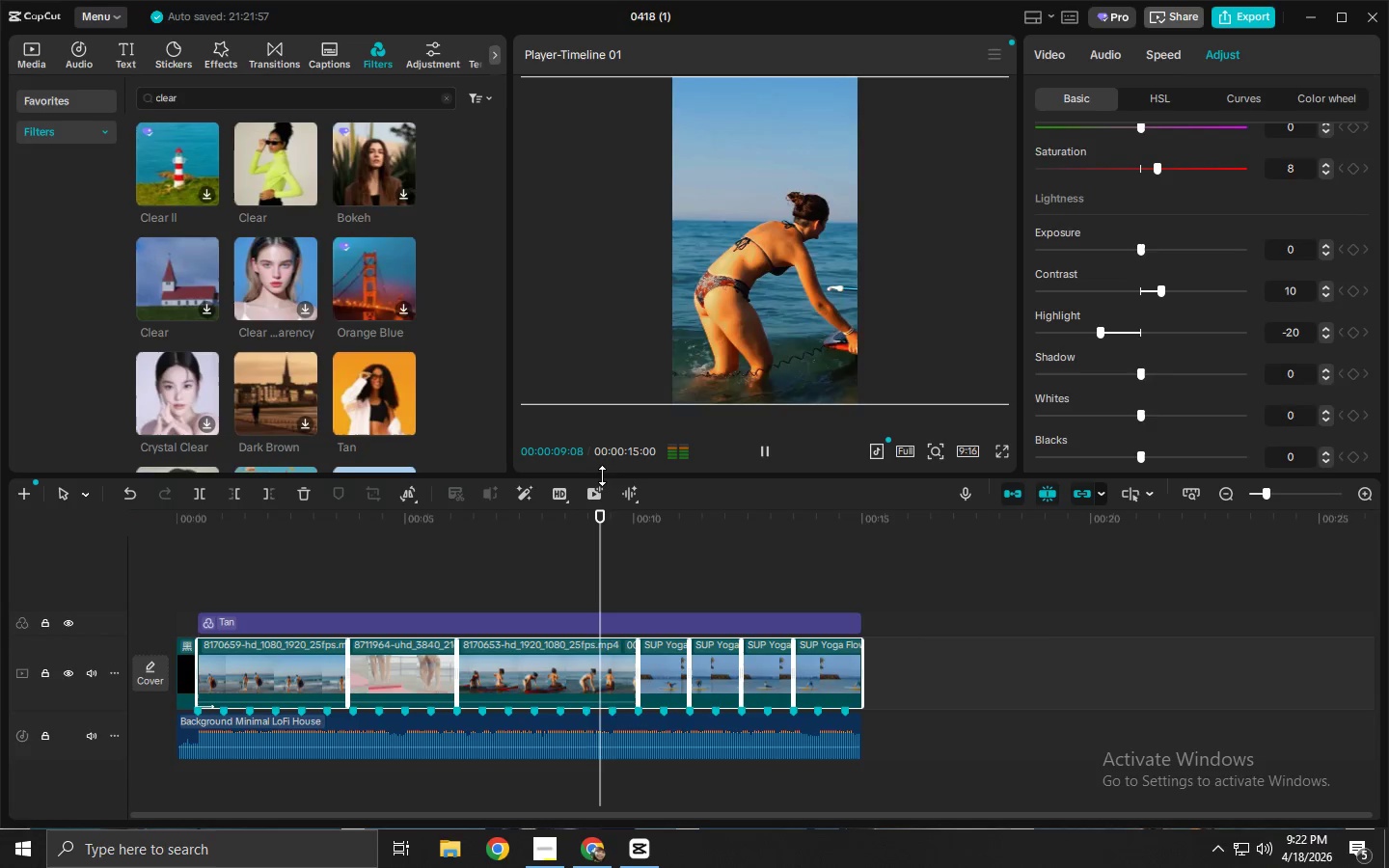 
key(Space)
 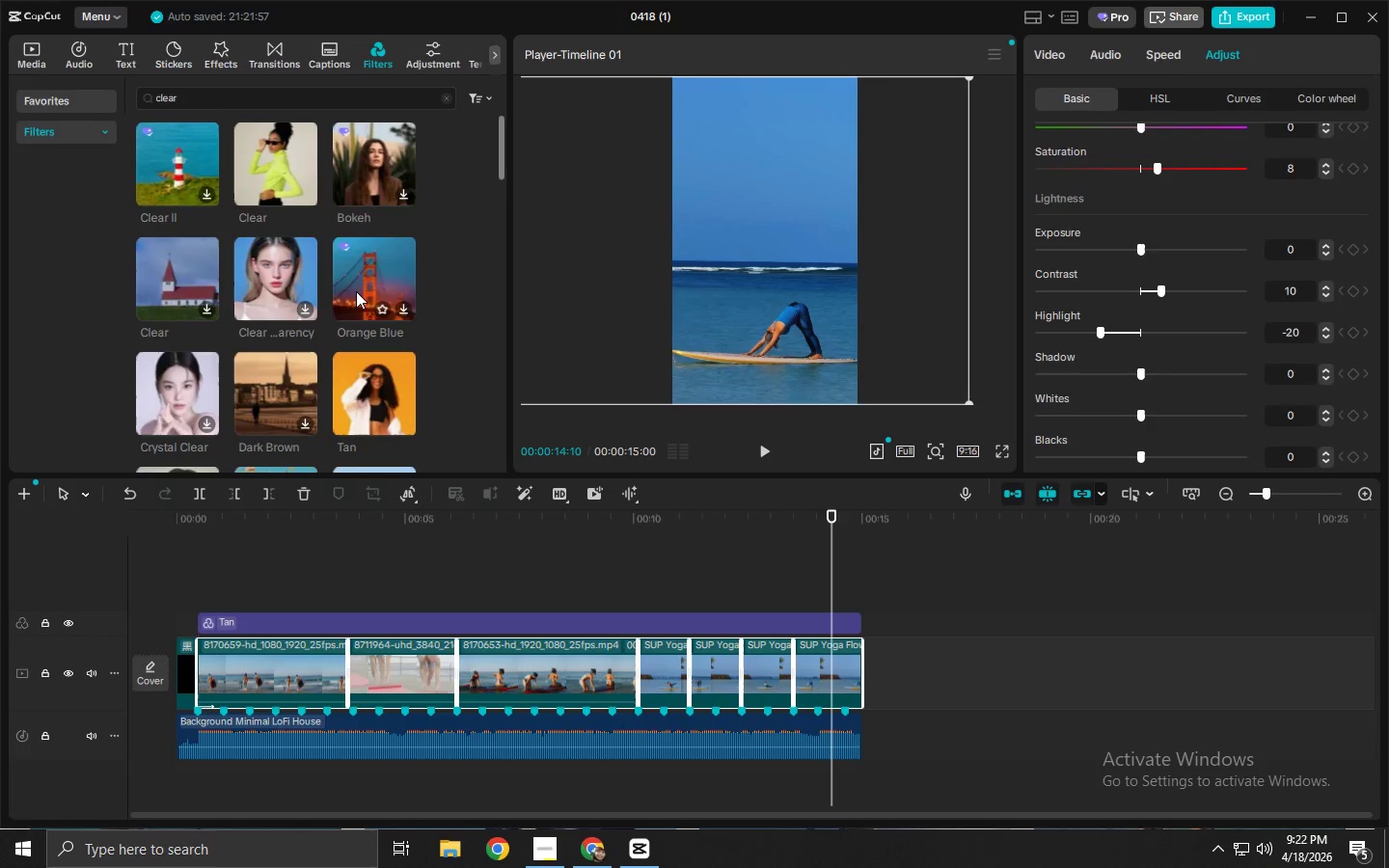 
key(Alt+AltLeft)
 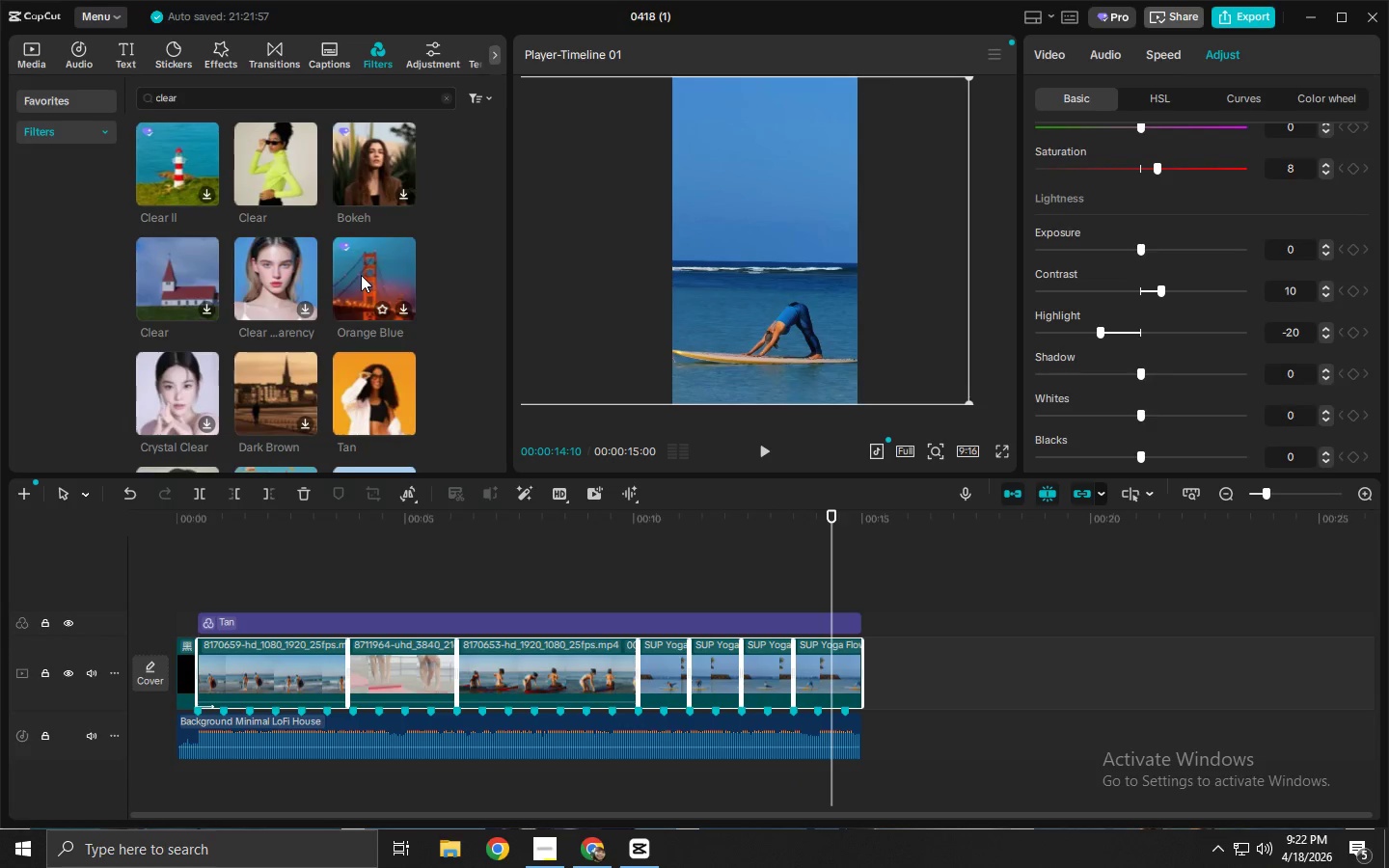 
key(Alt+Tab)
 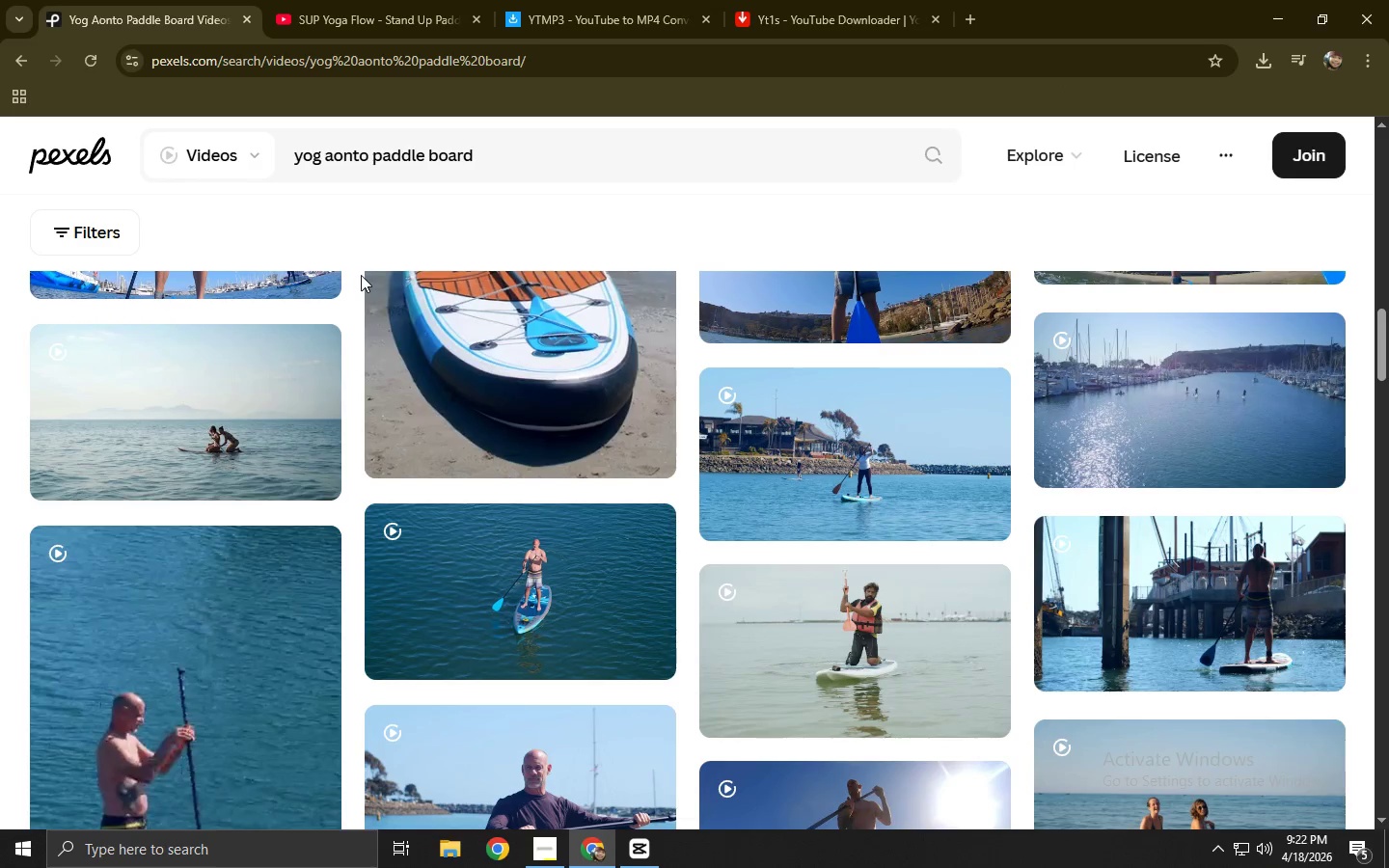 
key(Alt+Tab)
 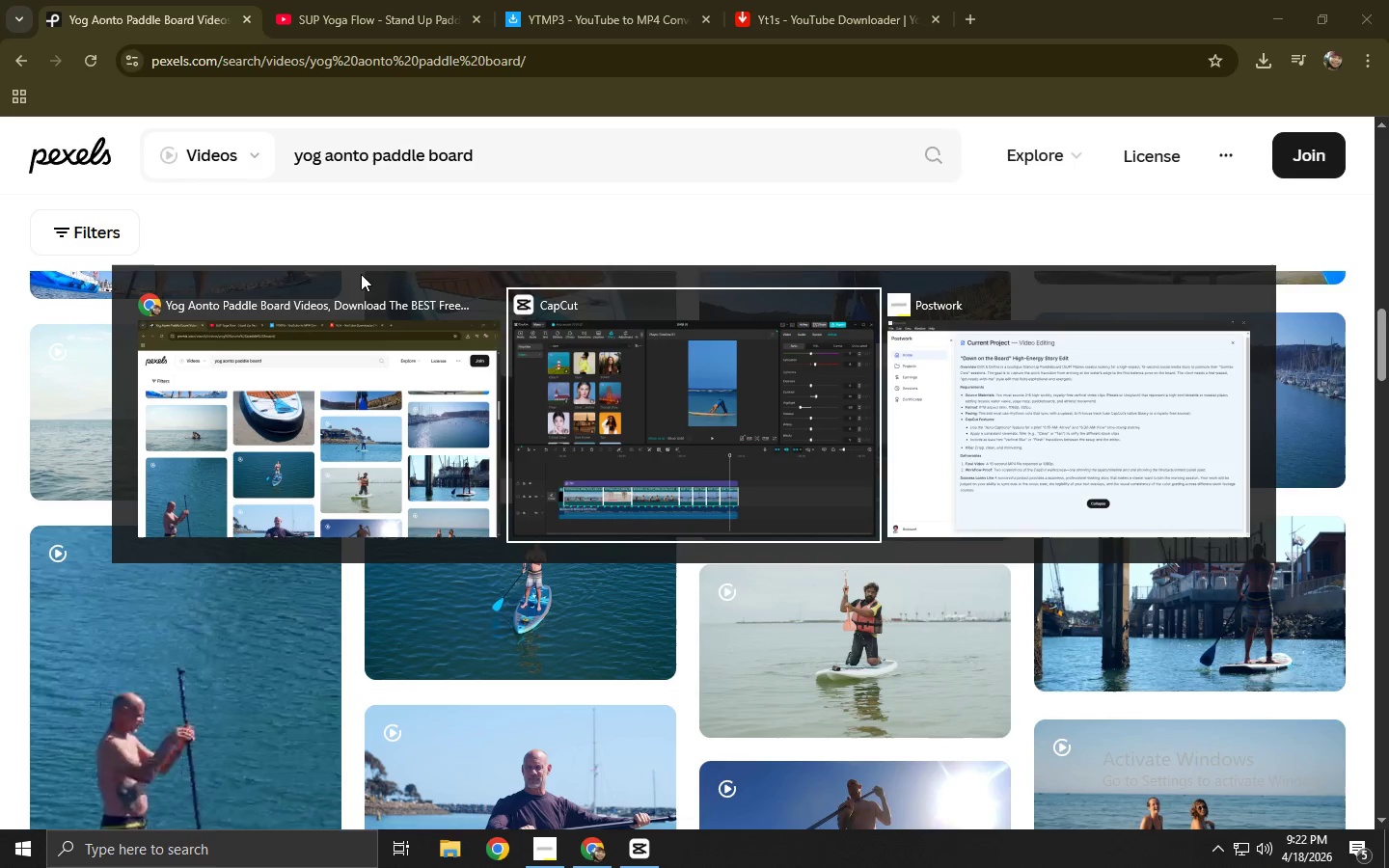 
key(Alt+Tab)